 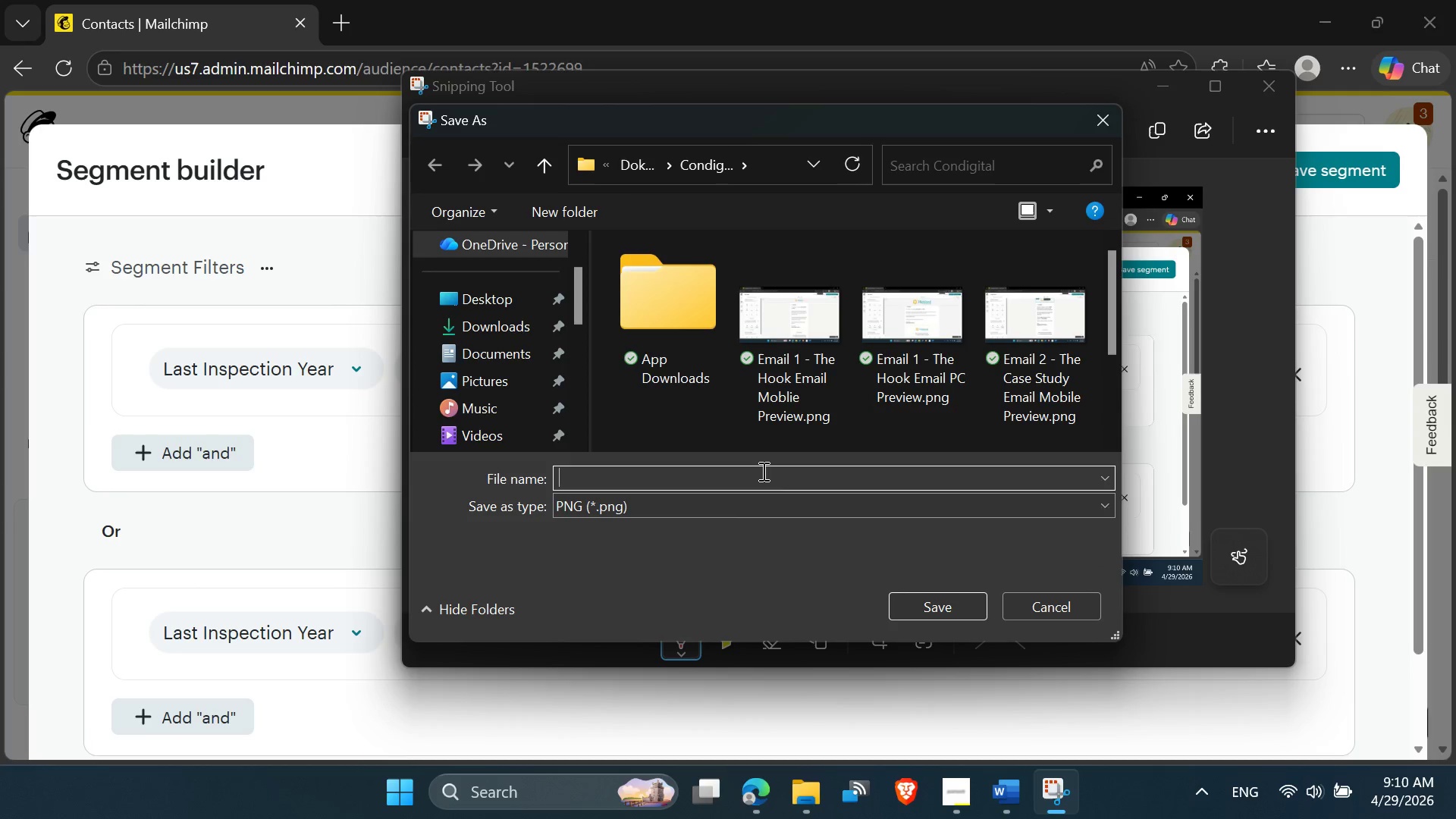 
key(Backspace)
 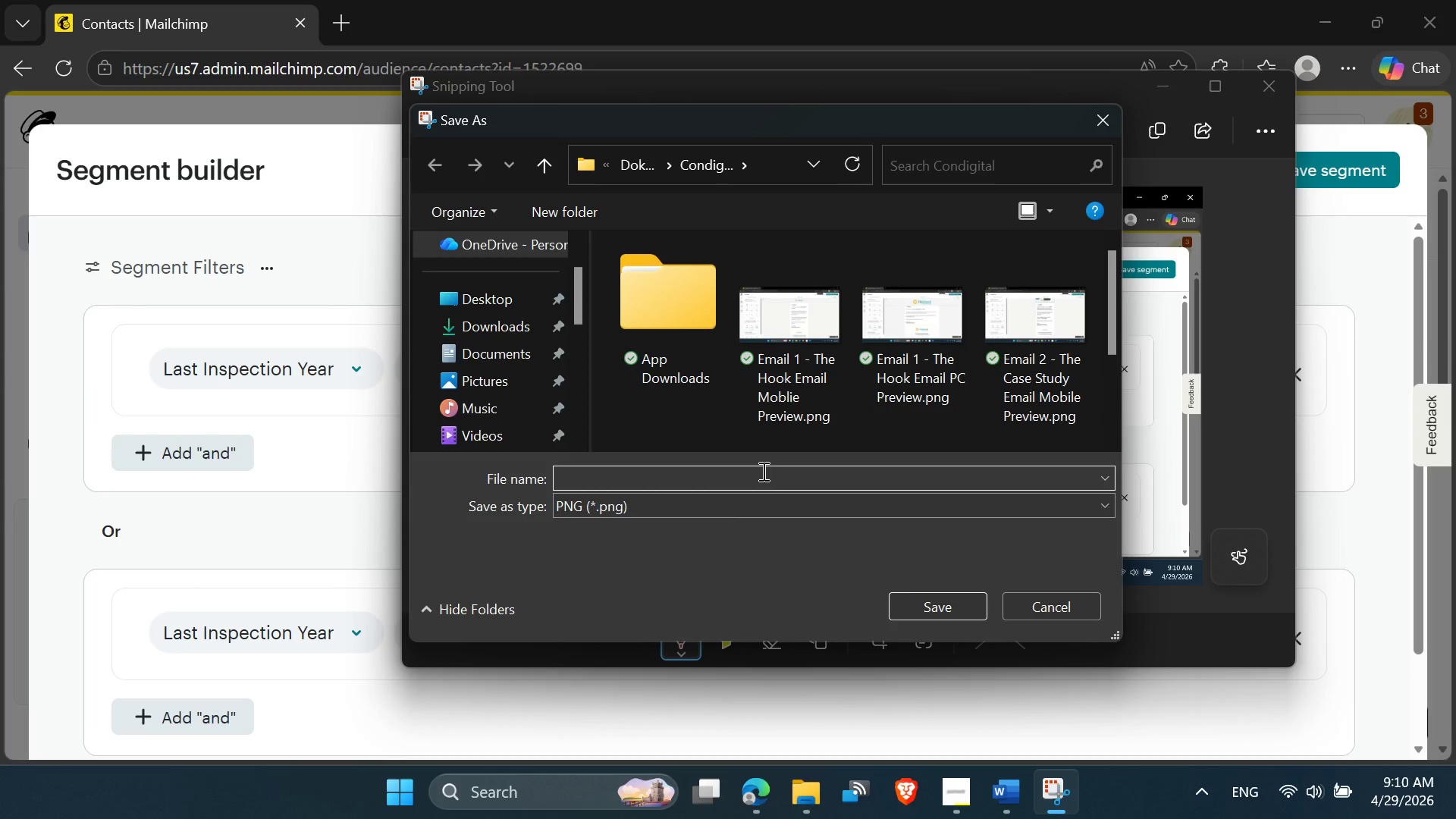 
key(Backspace)
 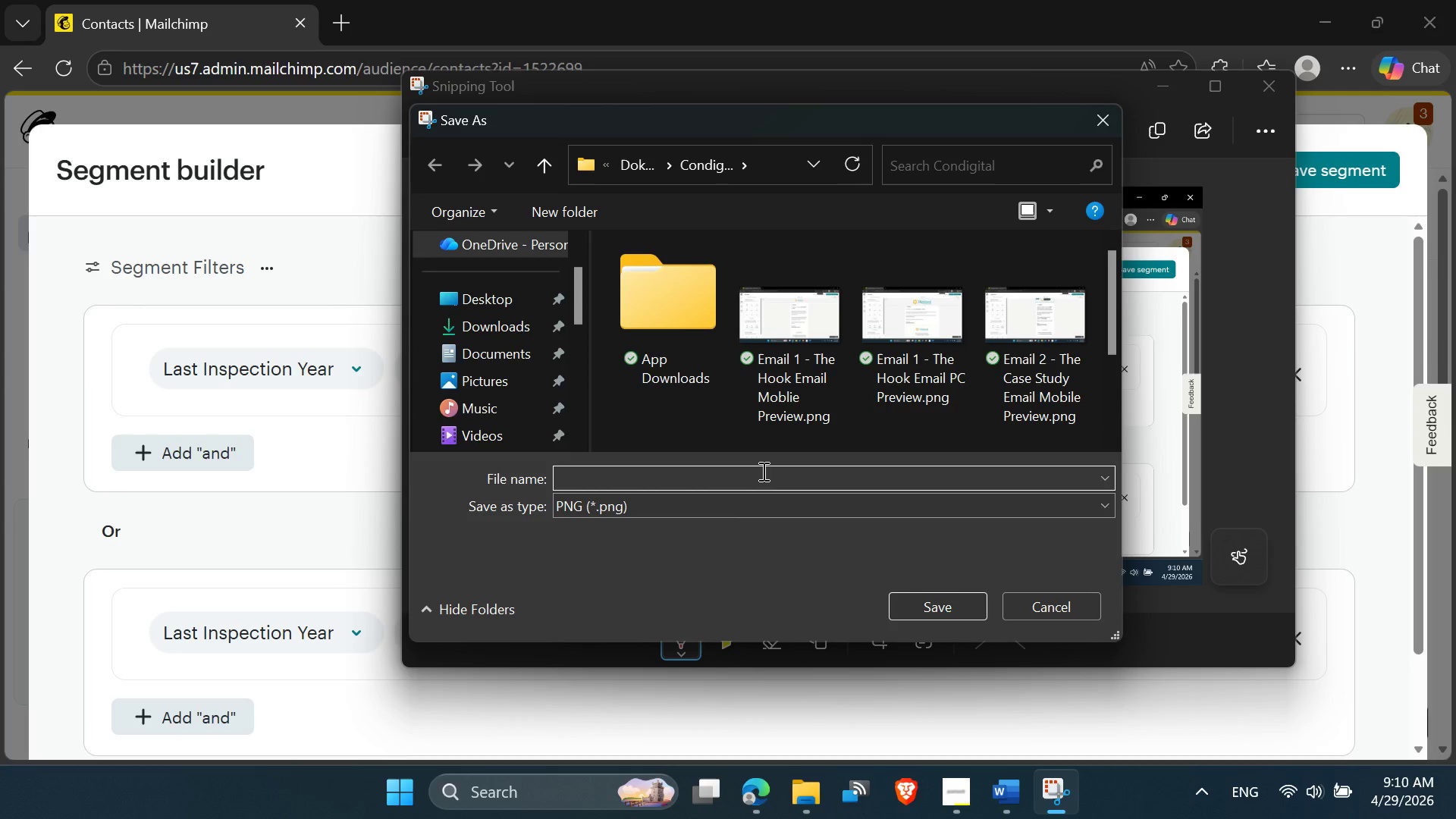 
key(Meta+V)
 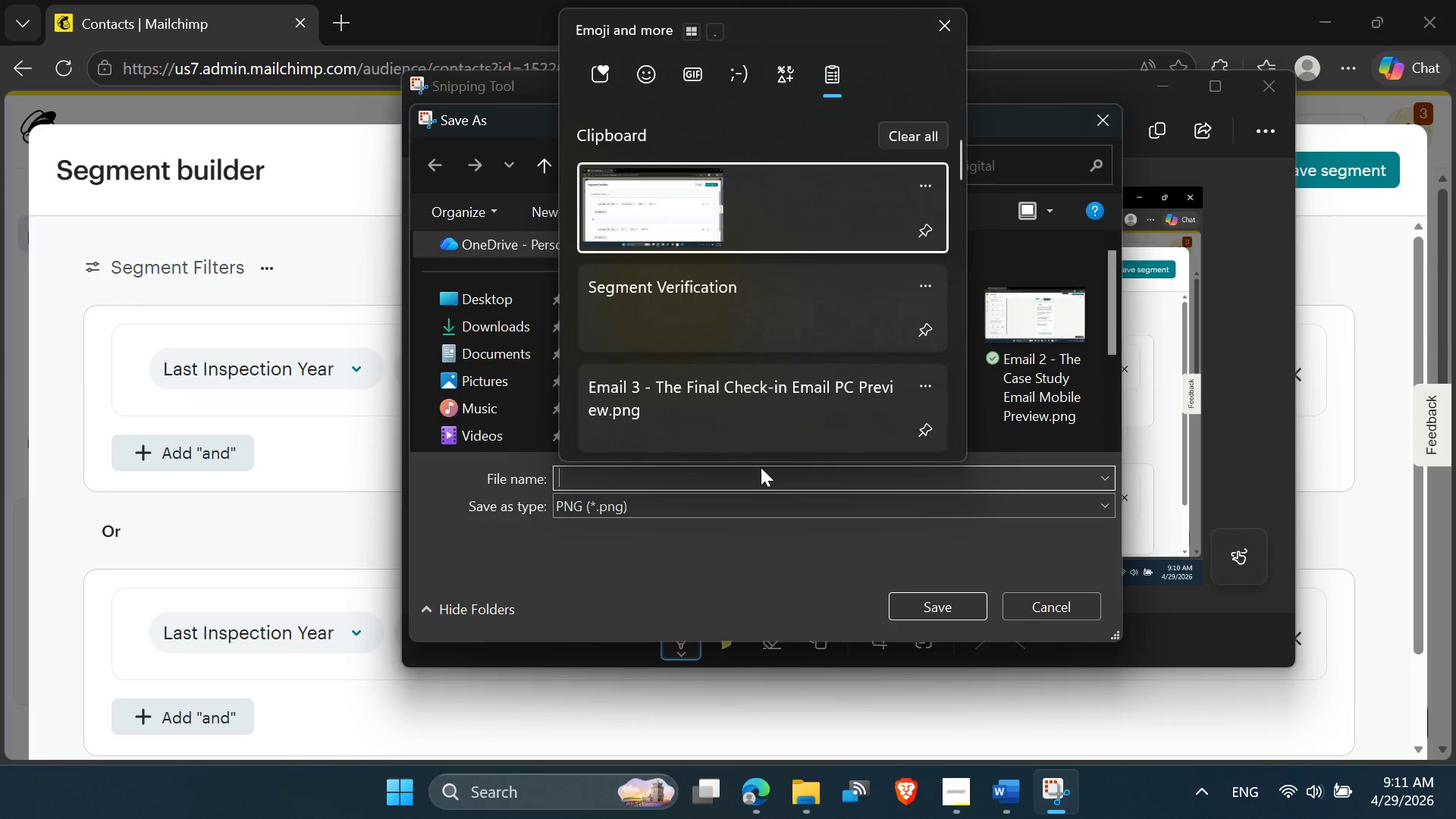 
left_click([711, 314])
 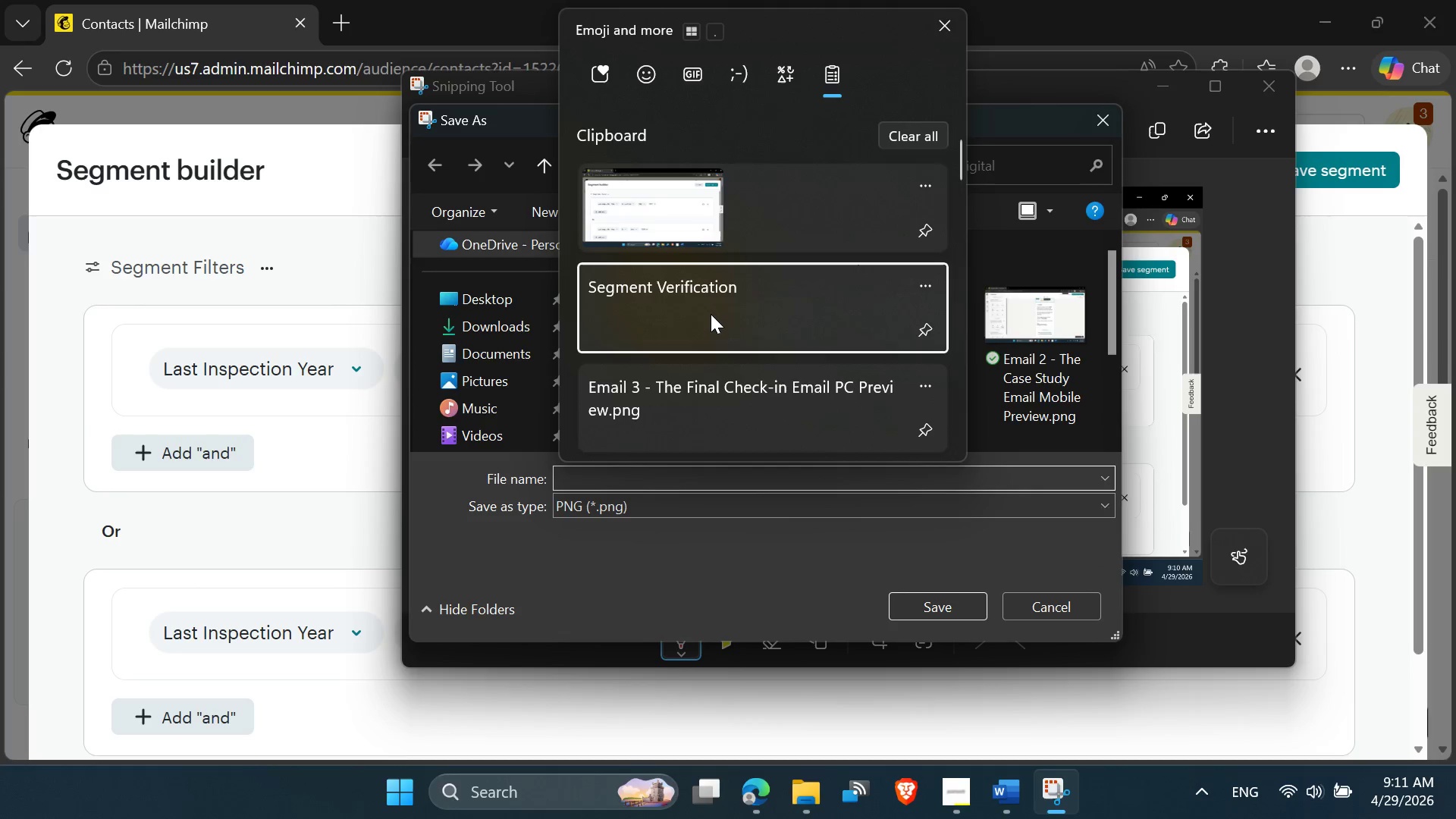 
key(Control+ControlLeft)
 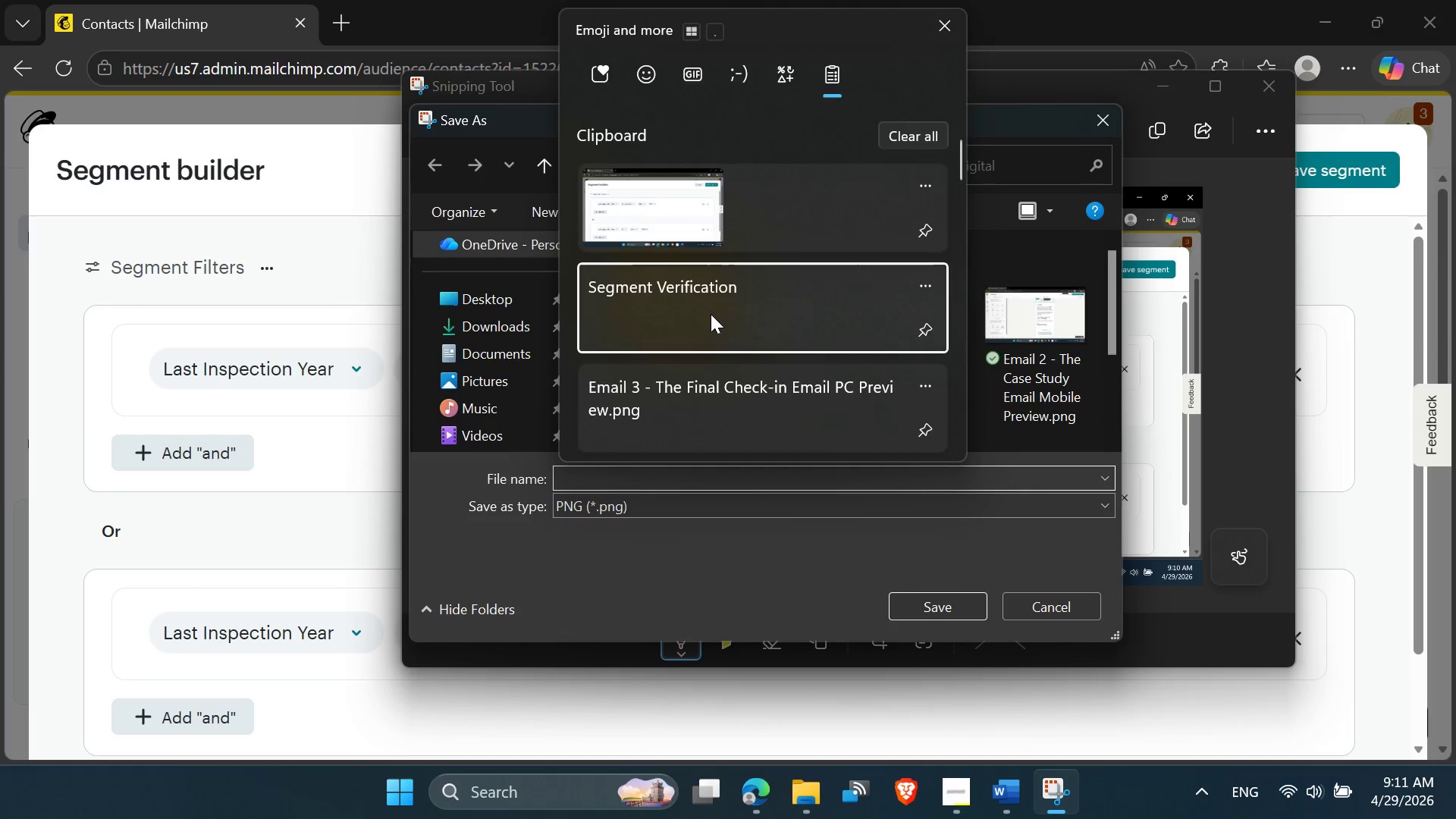 
key(Control+V)
 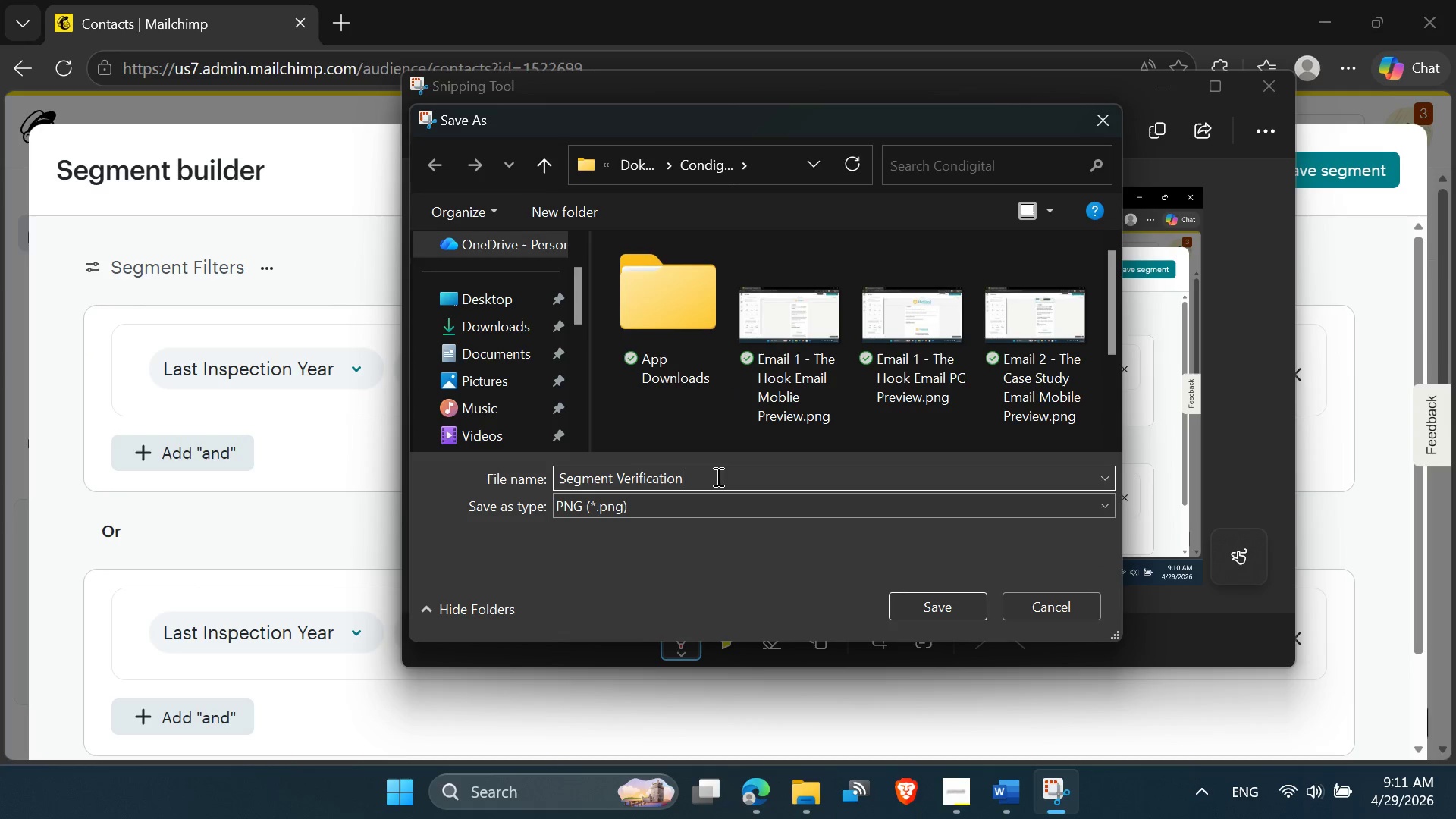 
key(Space)